 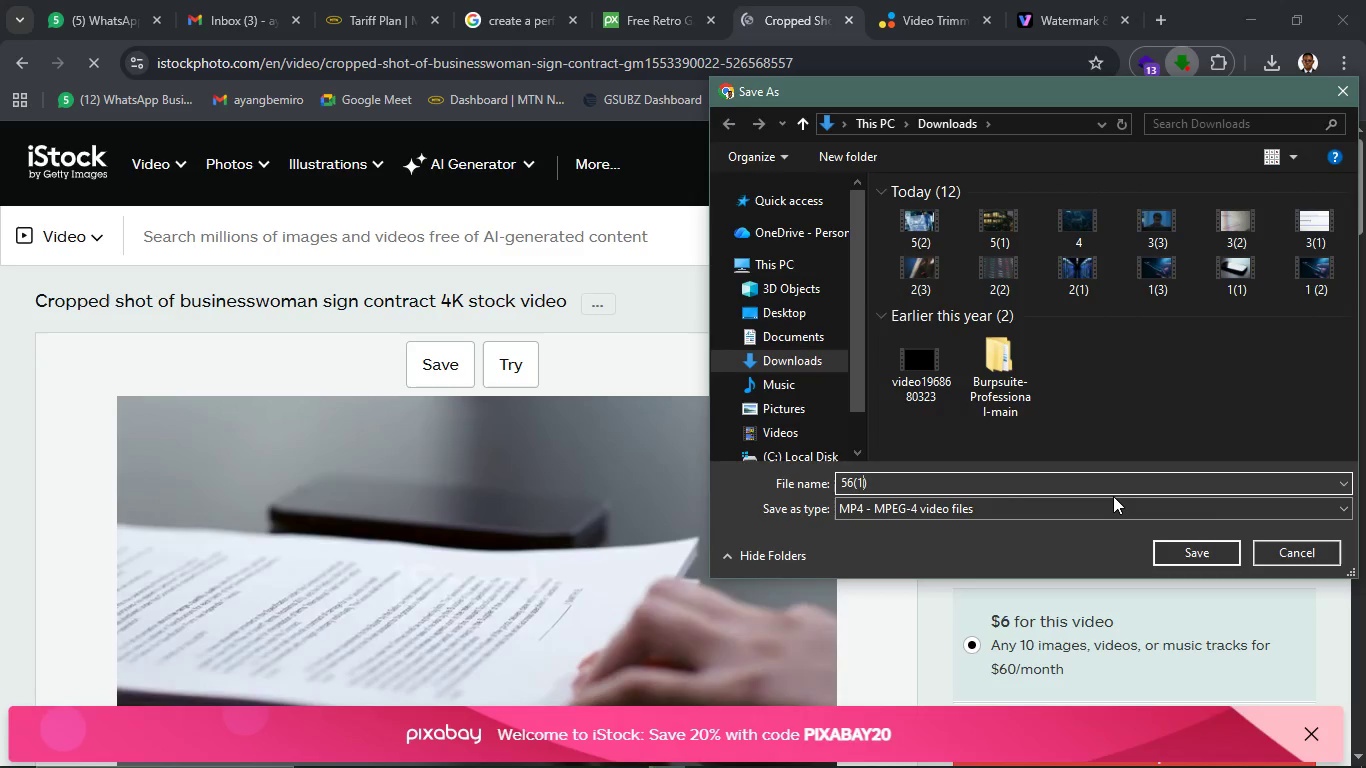 
key(1)
 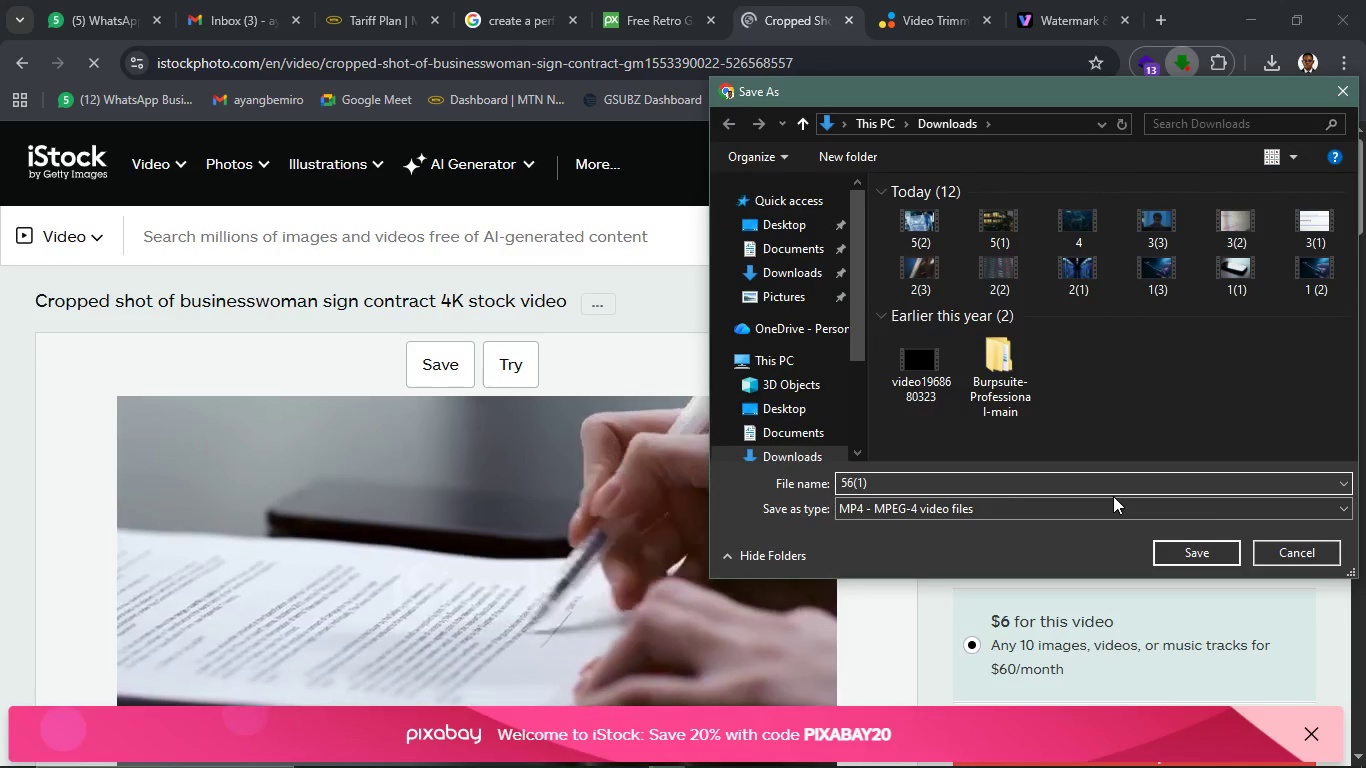 
key(ArrowLeft)
 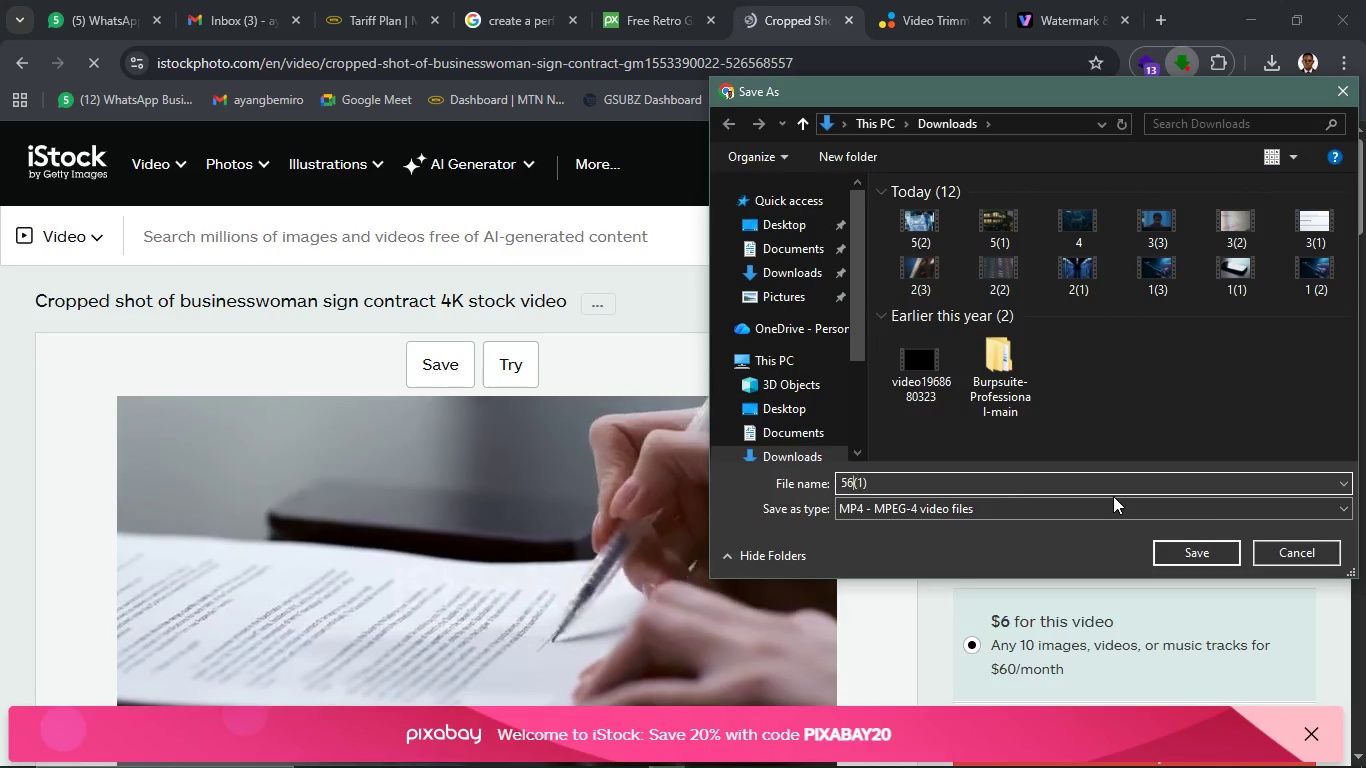 
key(ArrowLeft)
 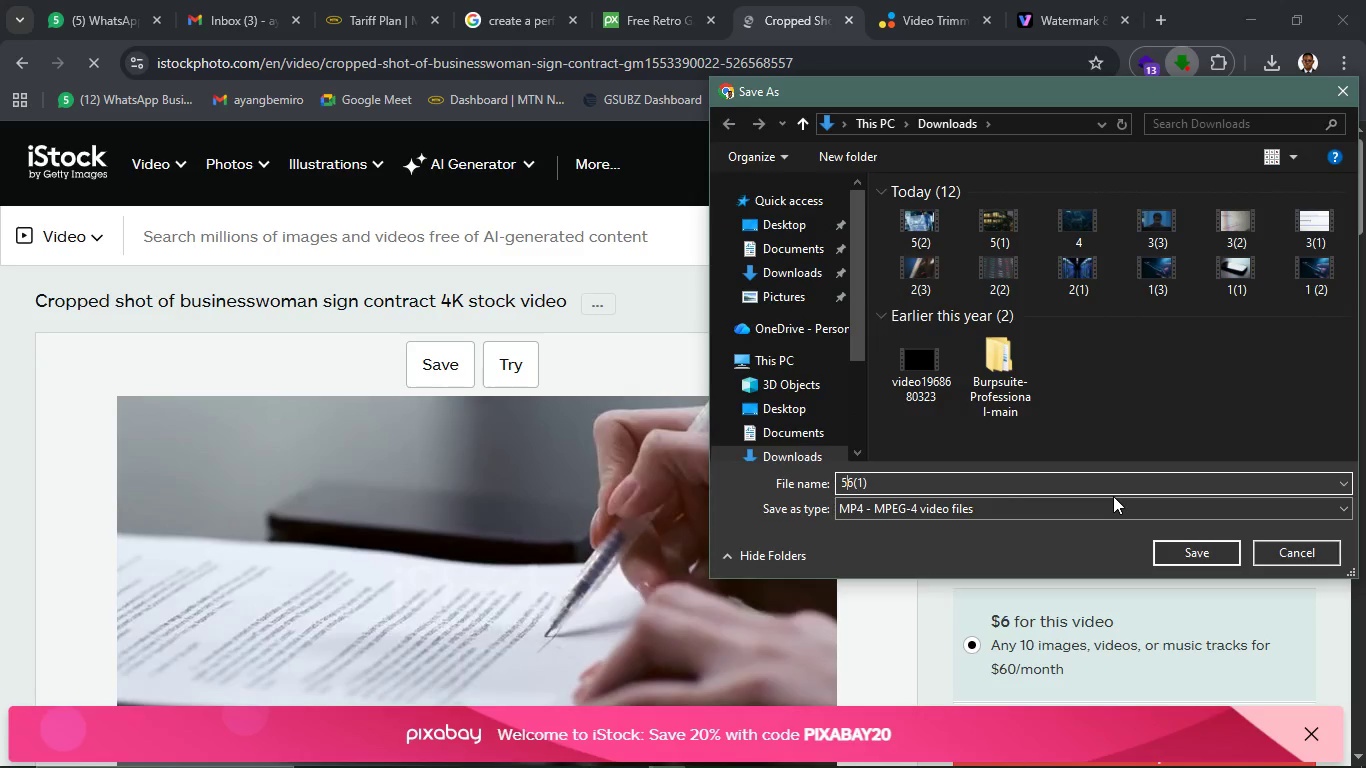 
key(ArrowLeft)
 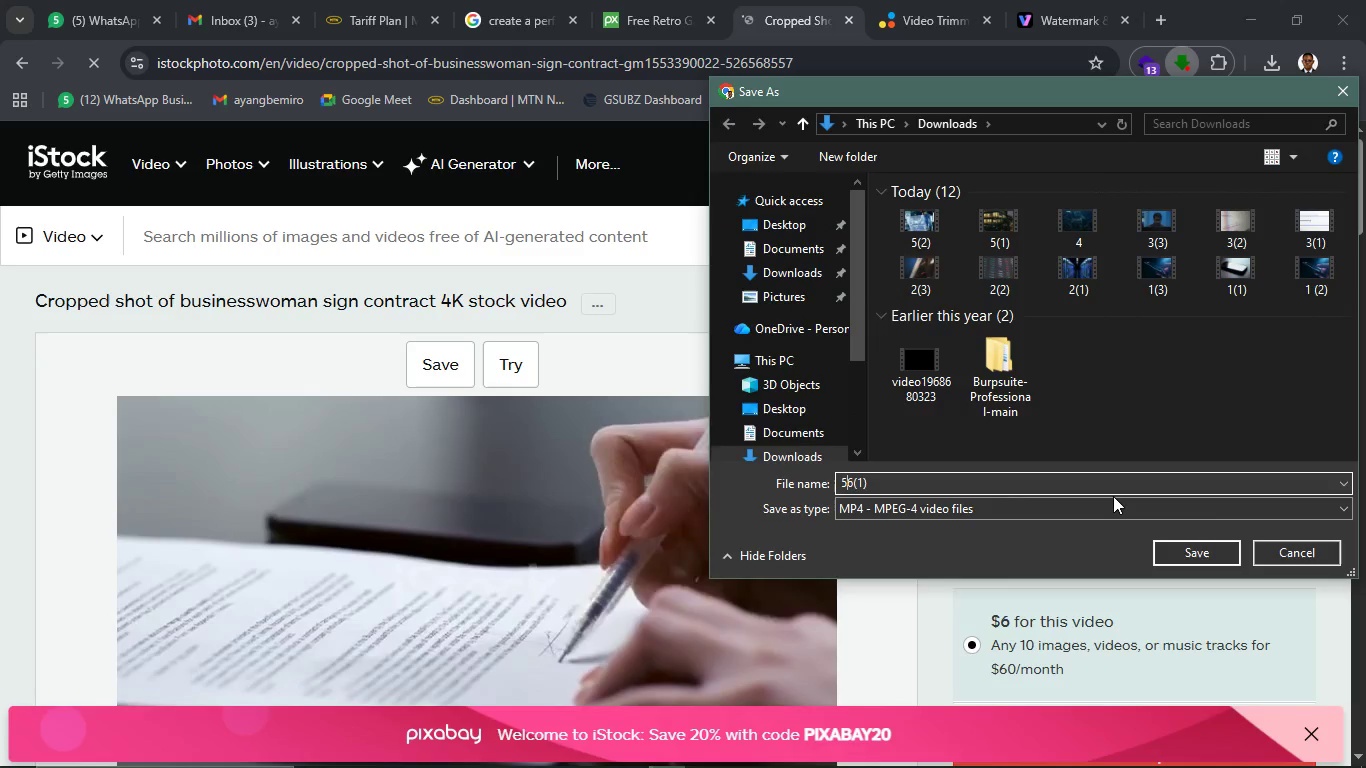 
key(Backspace)
 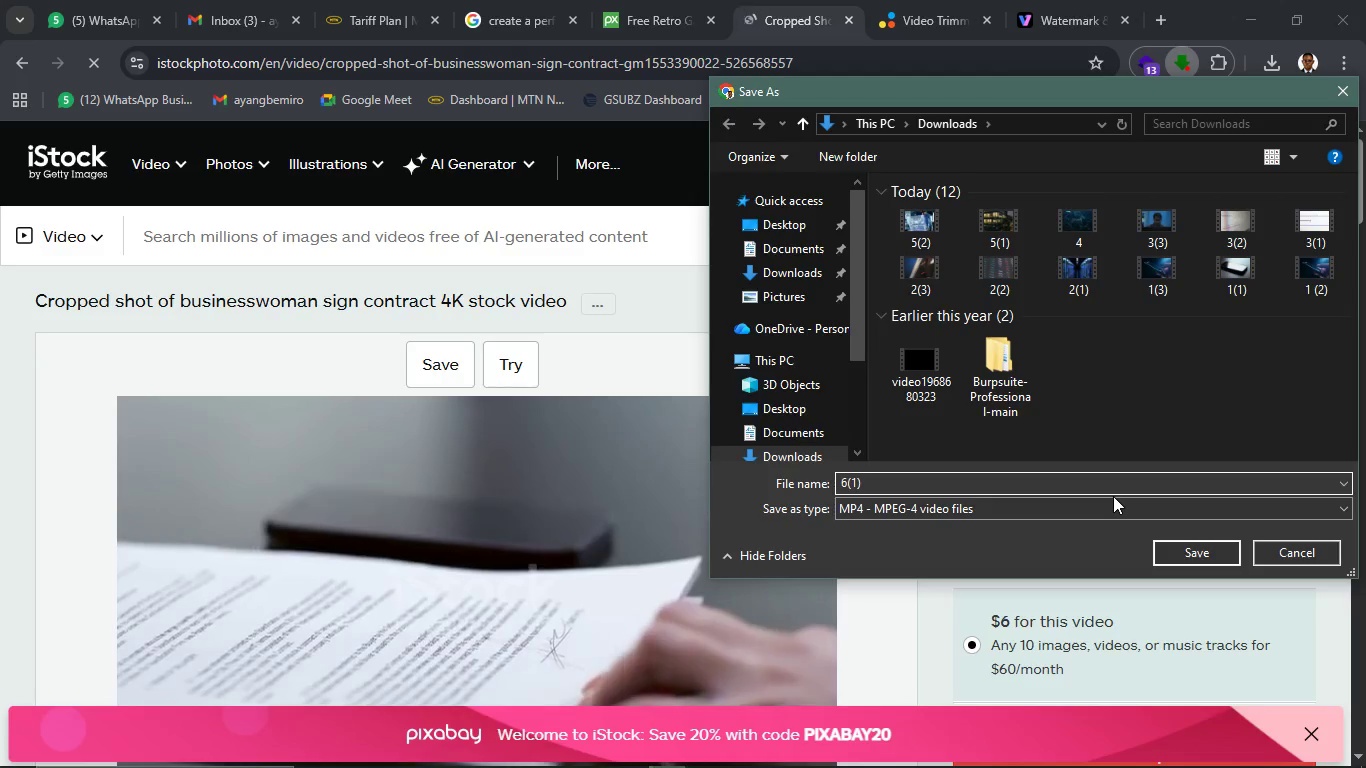 
key(Enter)
 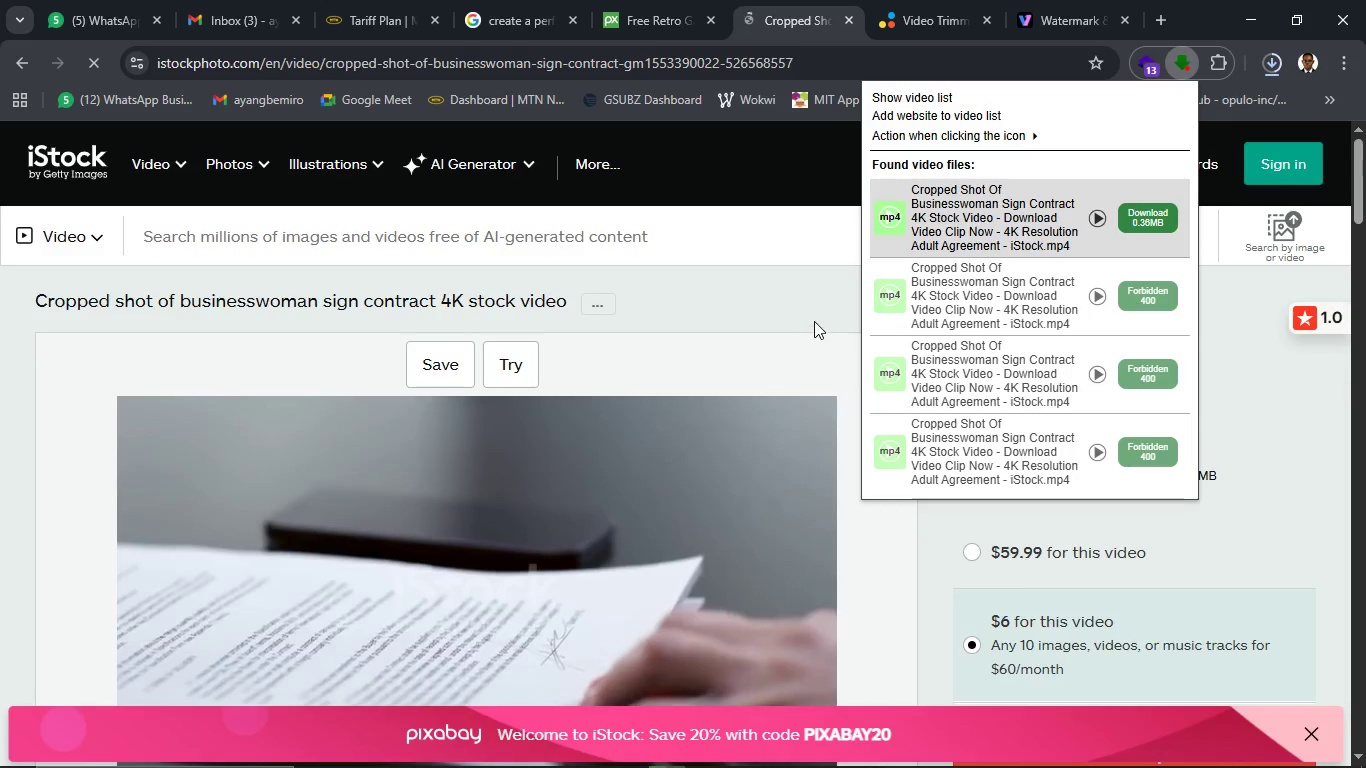 
wait(15.68)
 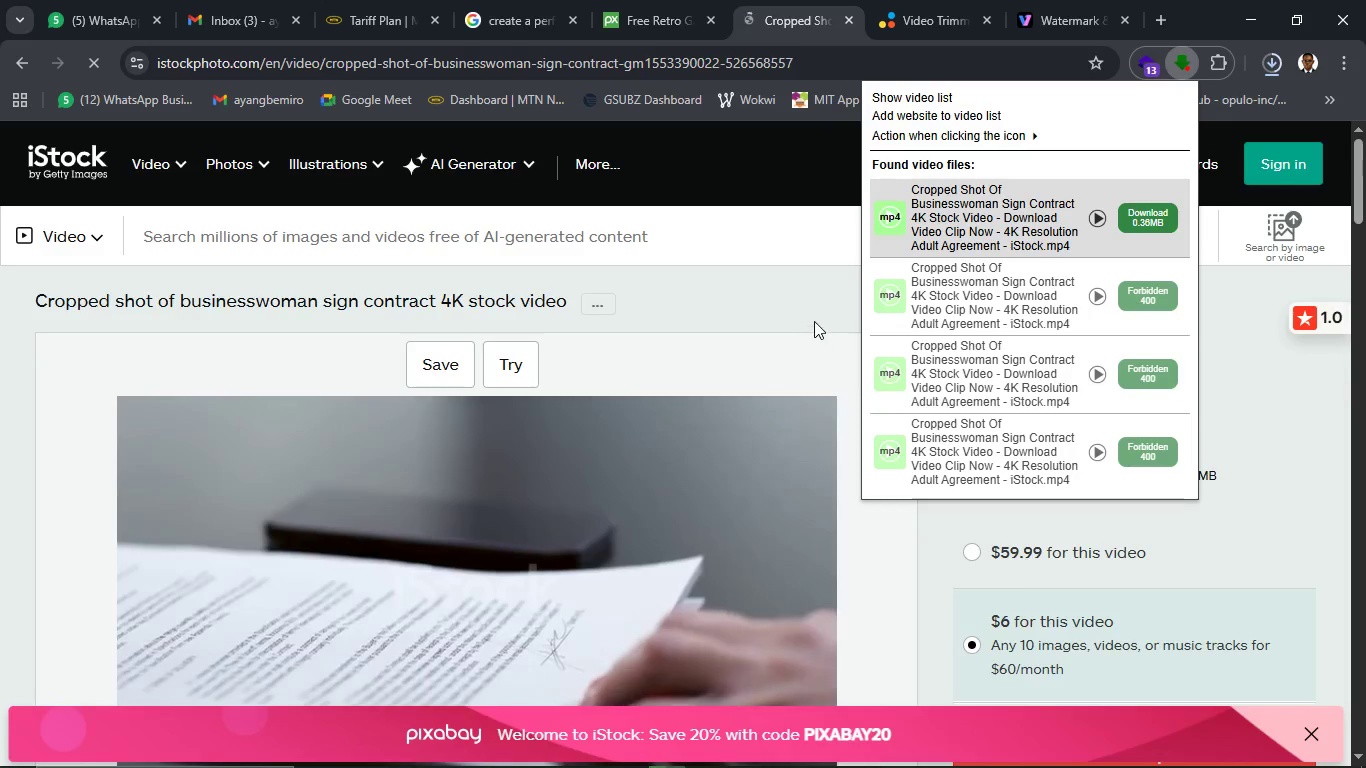 
mouse_move([875, 21])
 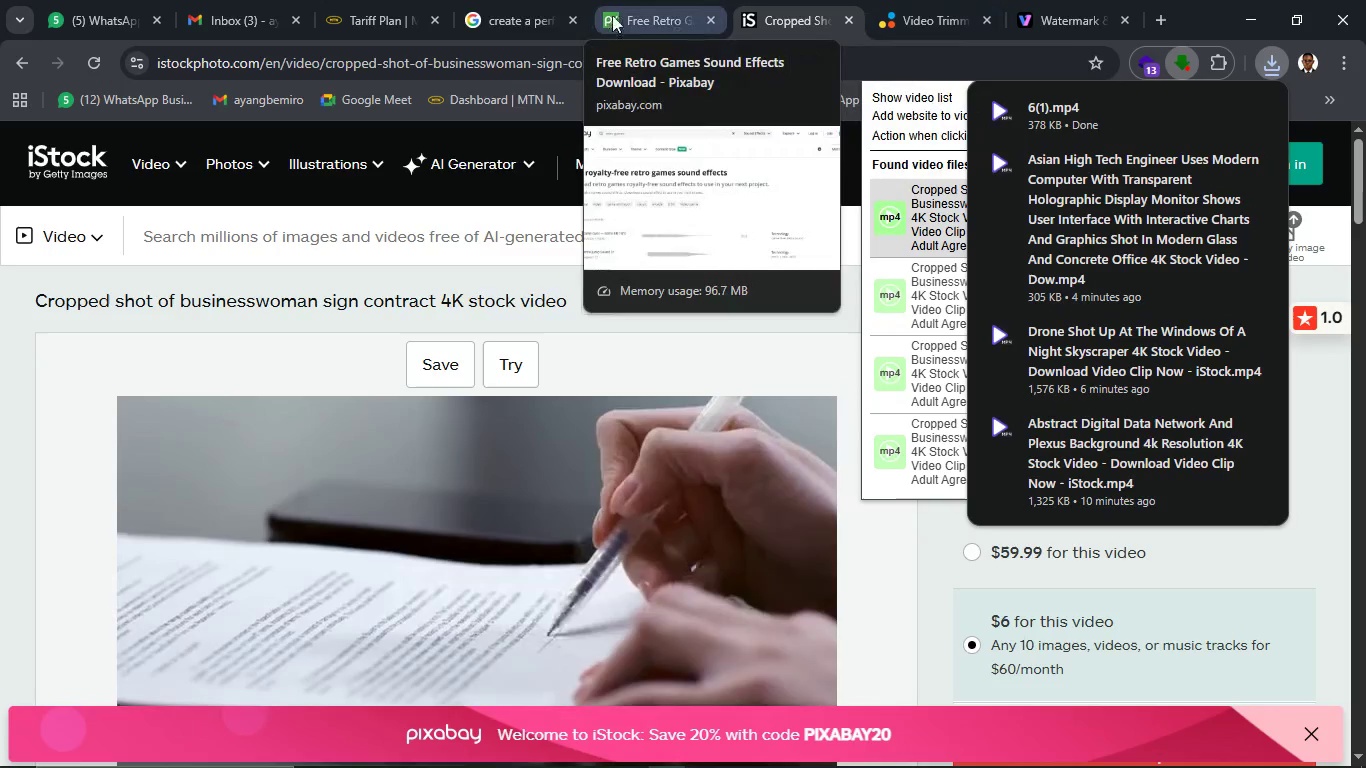 
left_click([531, 5])
 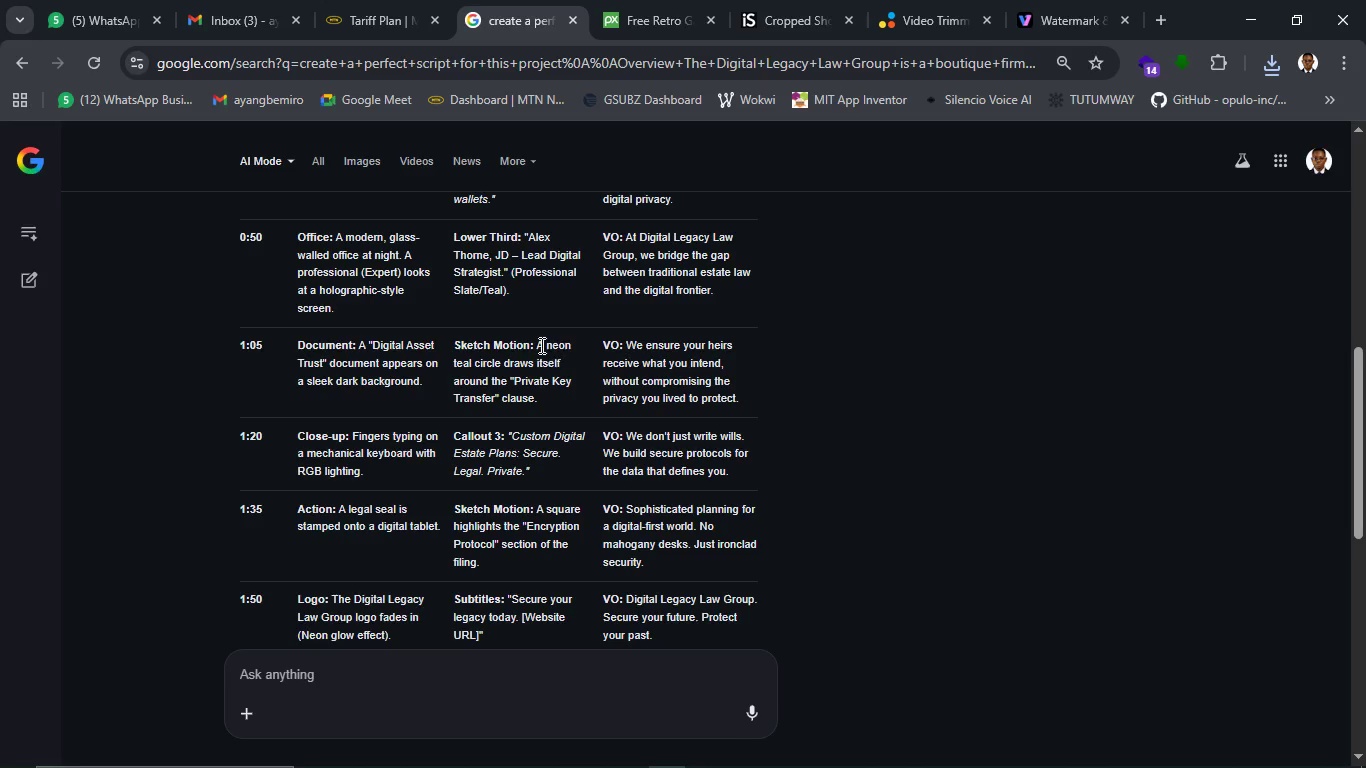 
wait(11.98)
 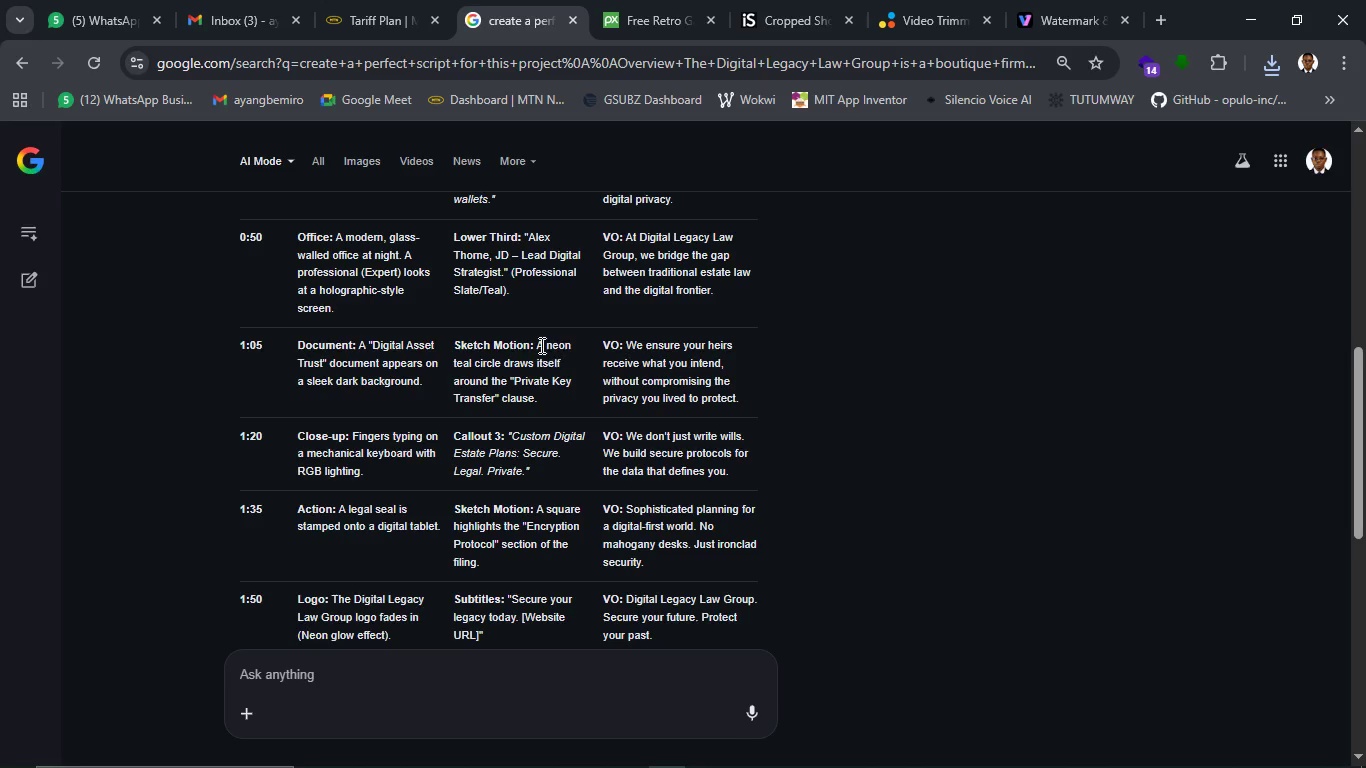 
left_click_drag(start_coordinate=[508, 380], to_coordinate=[538, 399])
 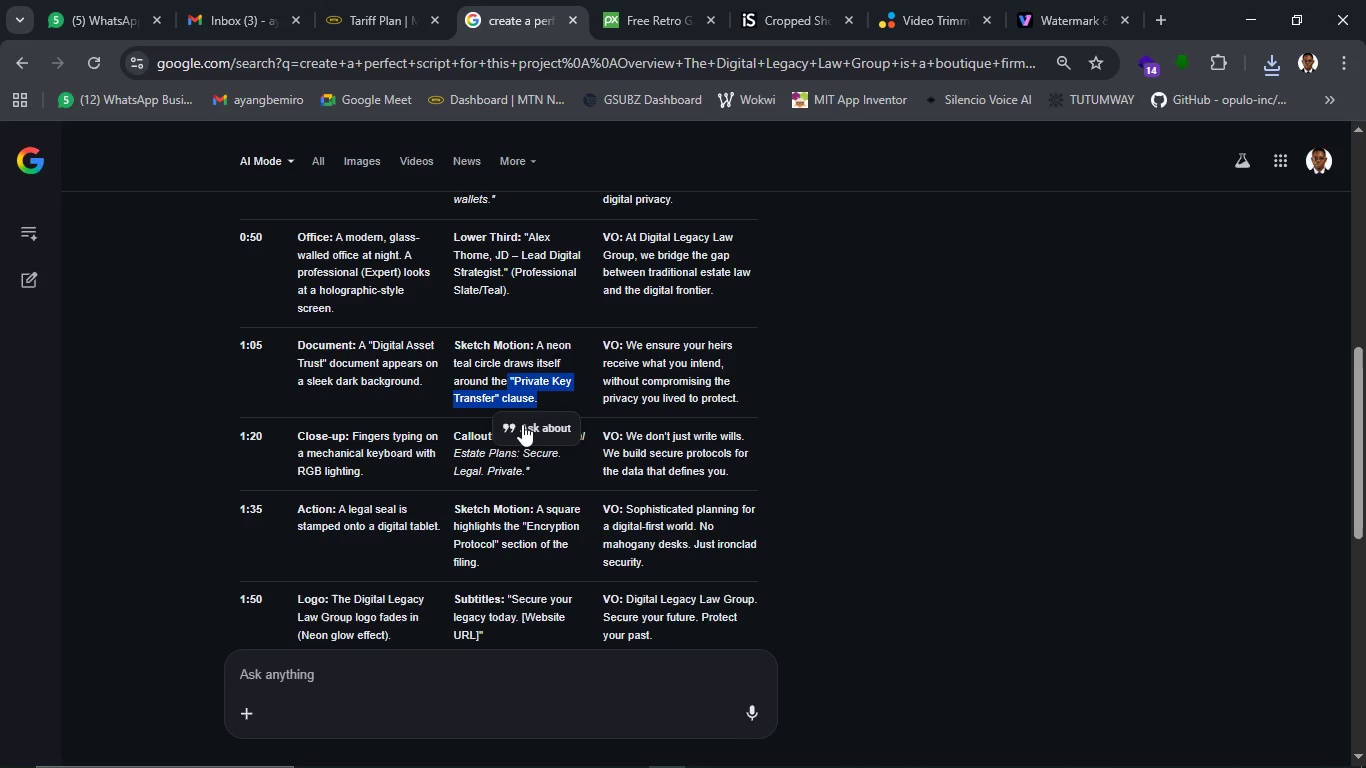 
key(Control+C)
 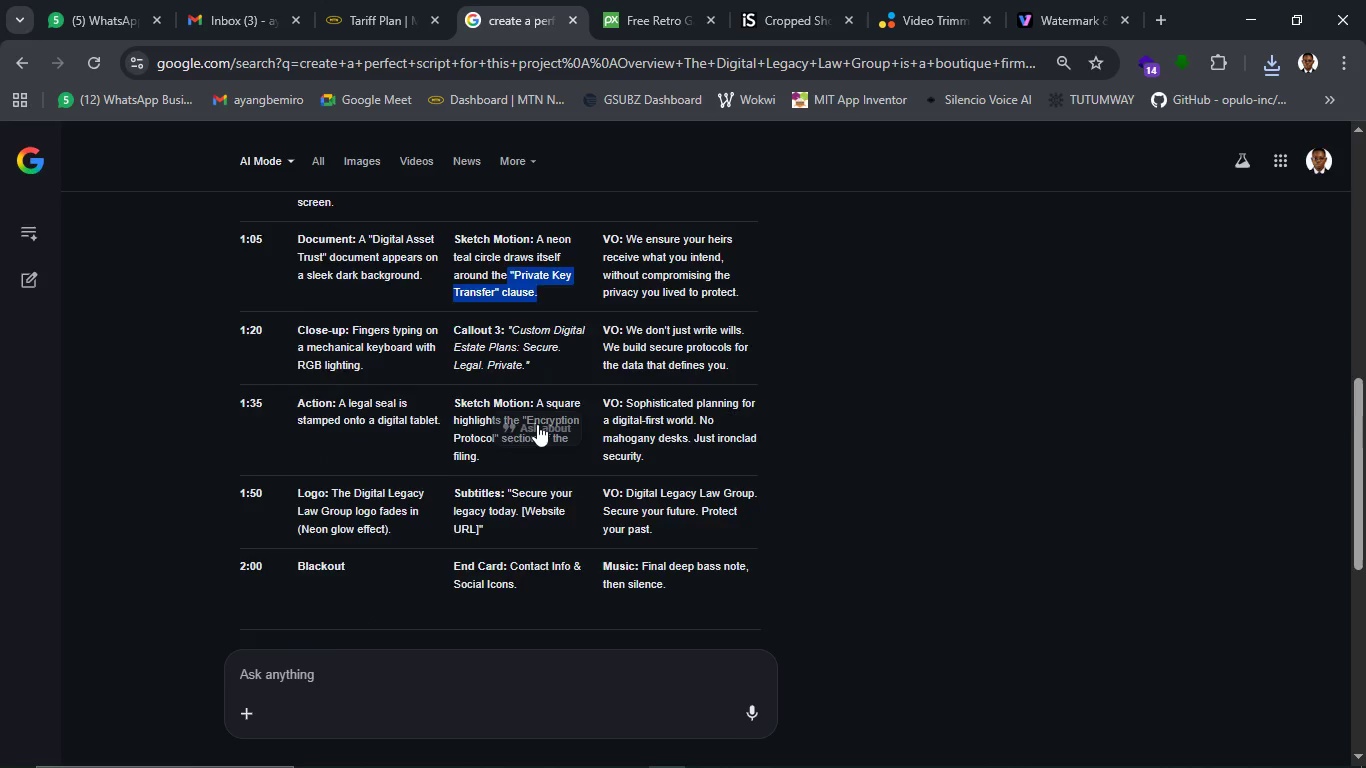 
scroll: coordinate [537, 424], scroll_direction: down, amount: 3.0
 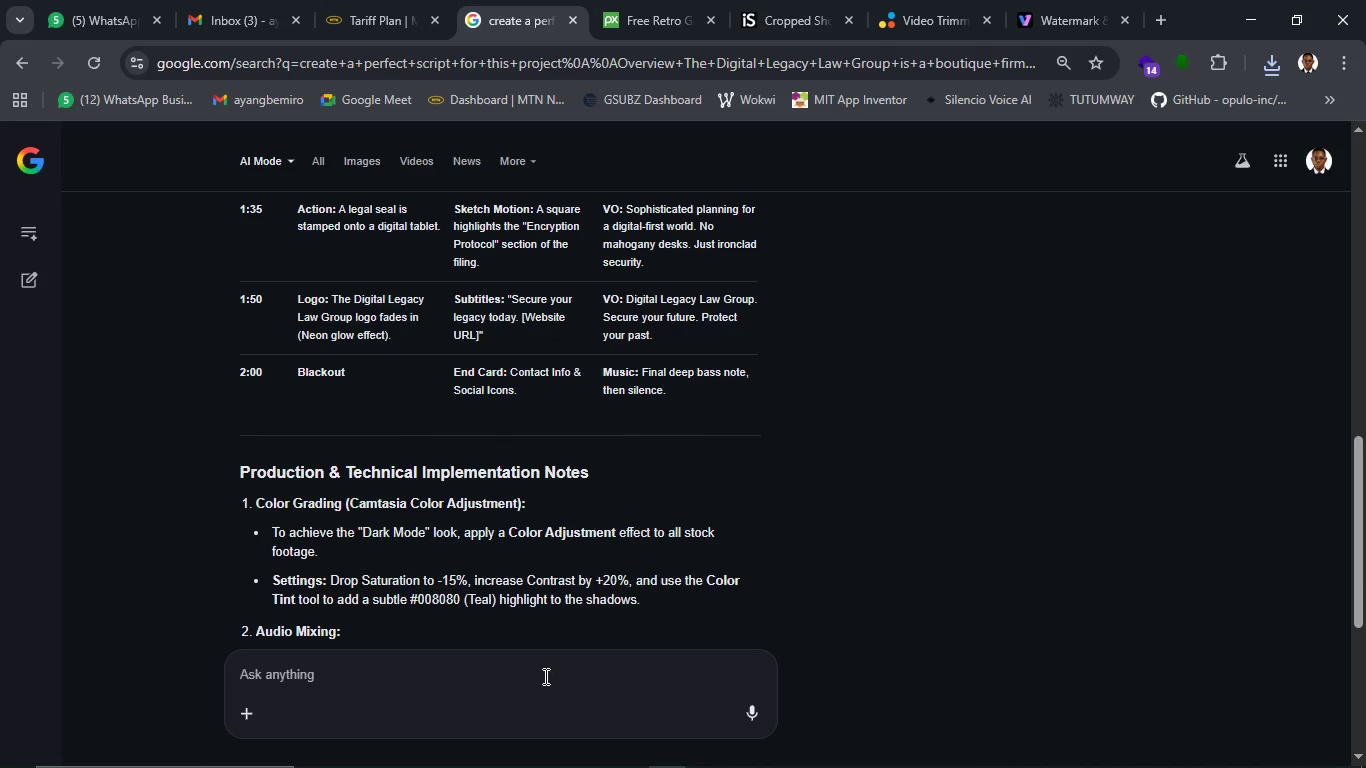 
left_click([545, 676])
 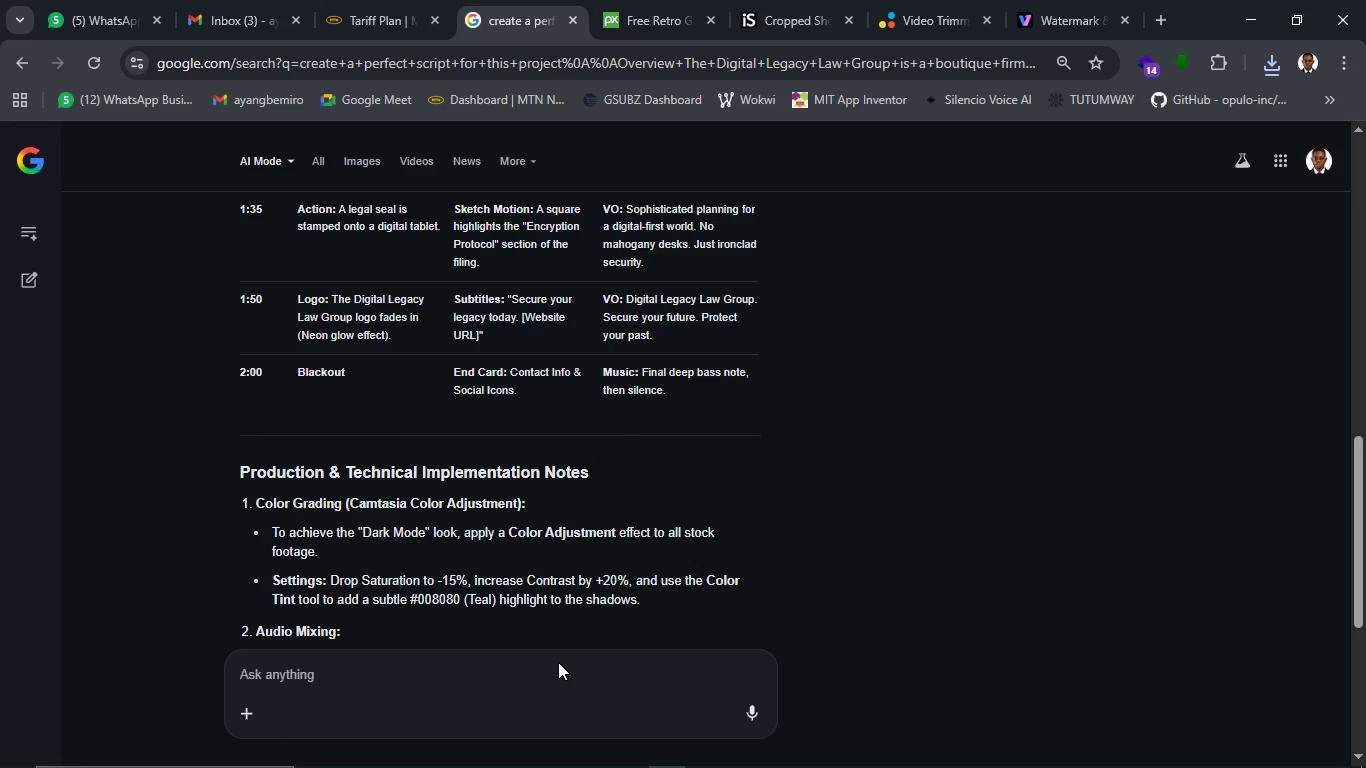 
type(generate a documenet for this )
 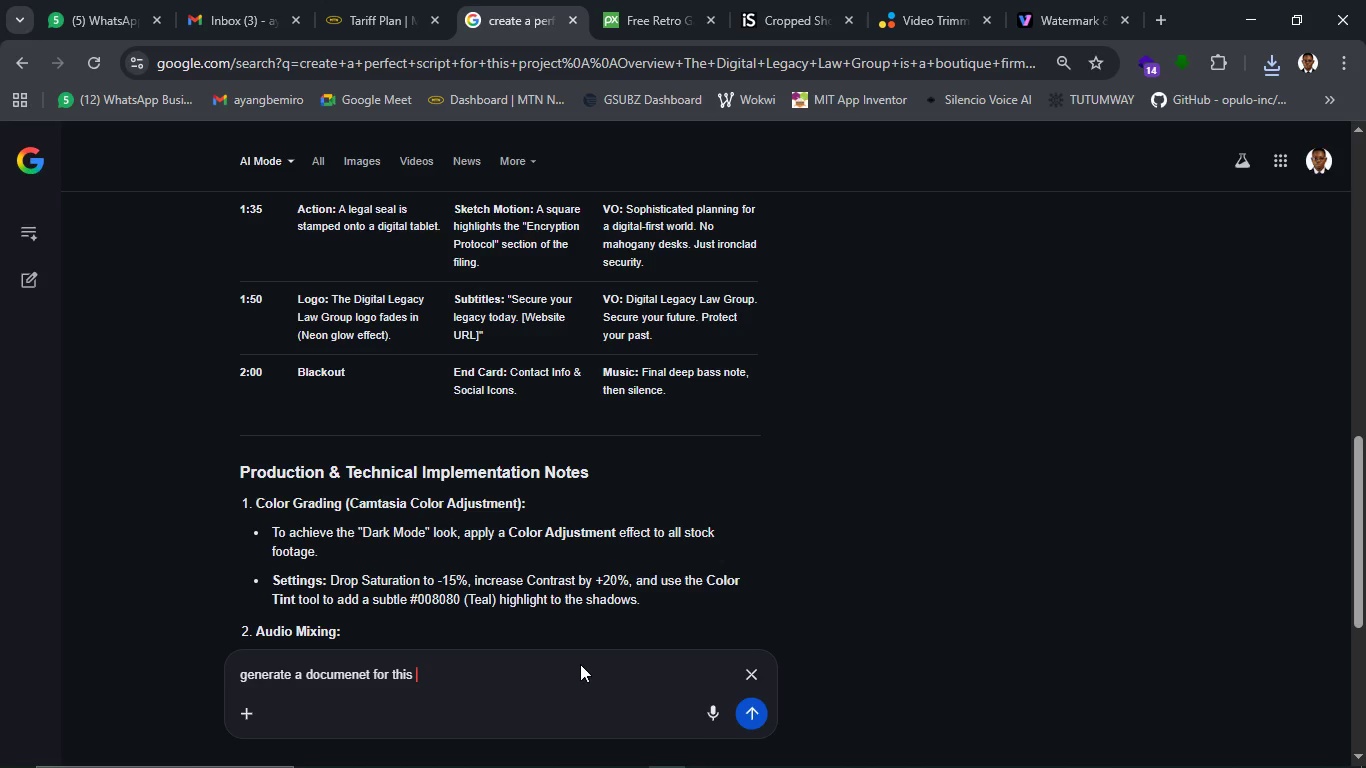 
key(Control+V)
 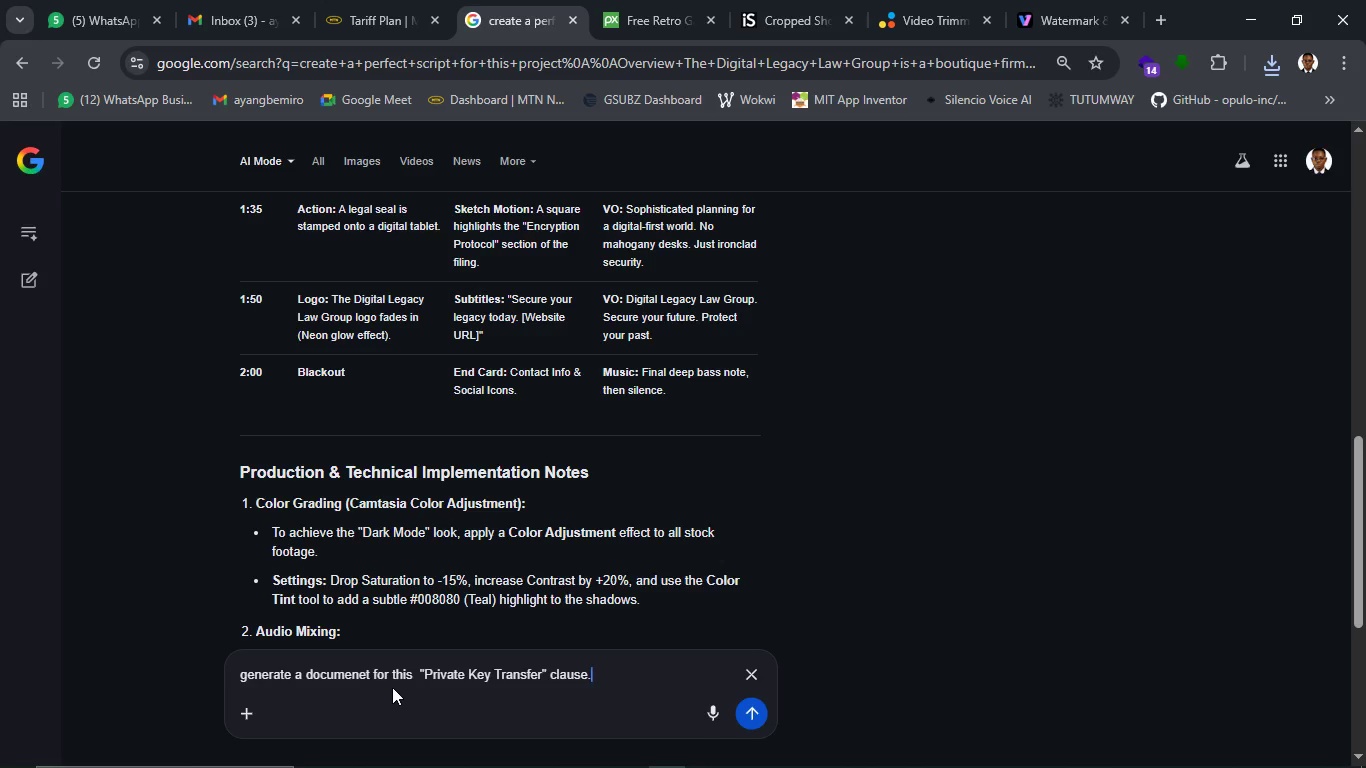 
wait(6.72)
 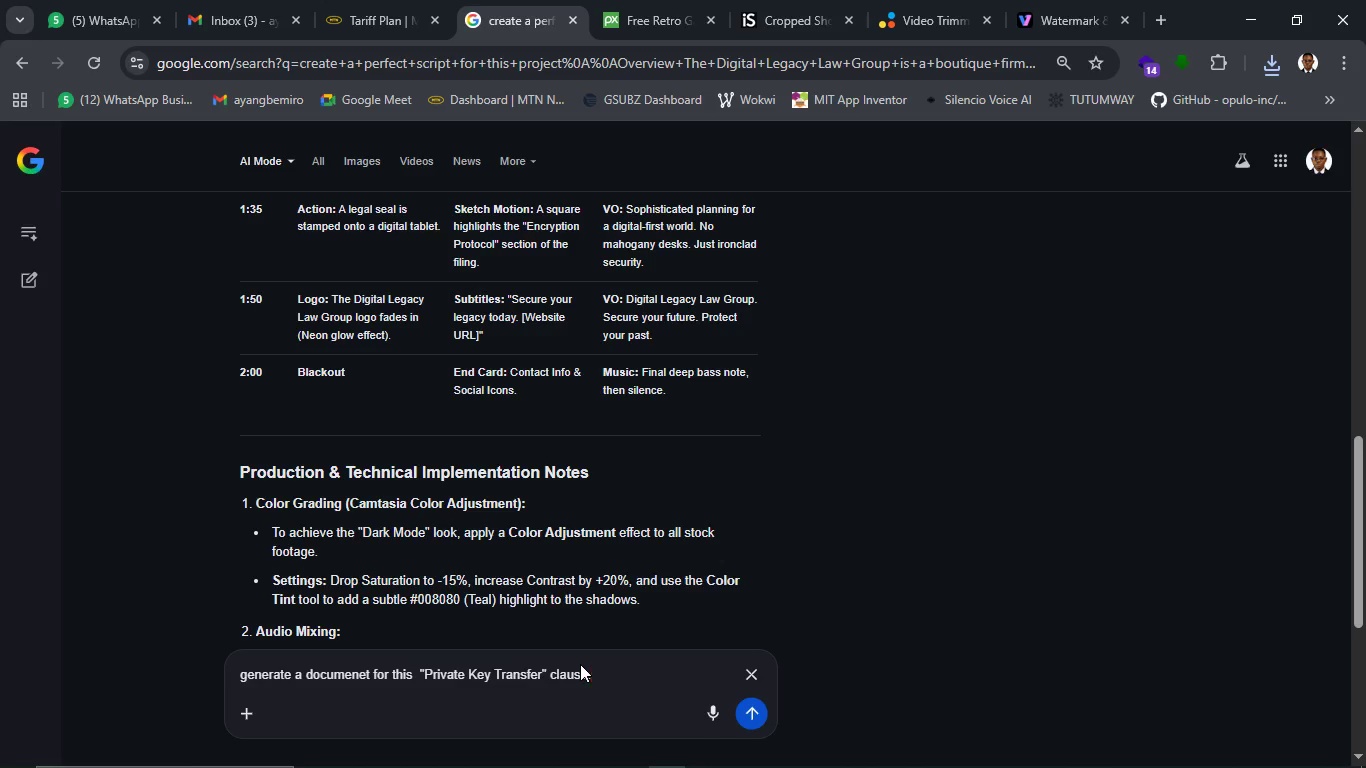 
key(ArrowLeft)
 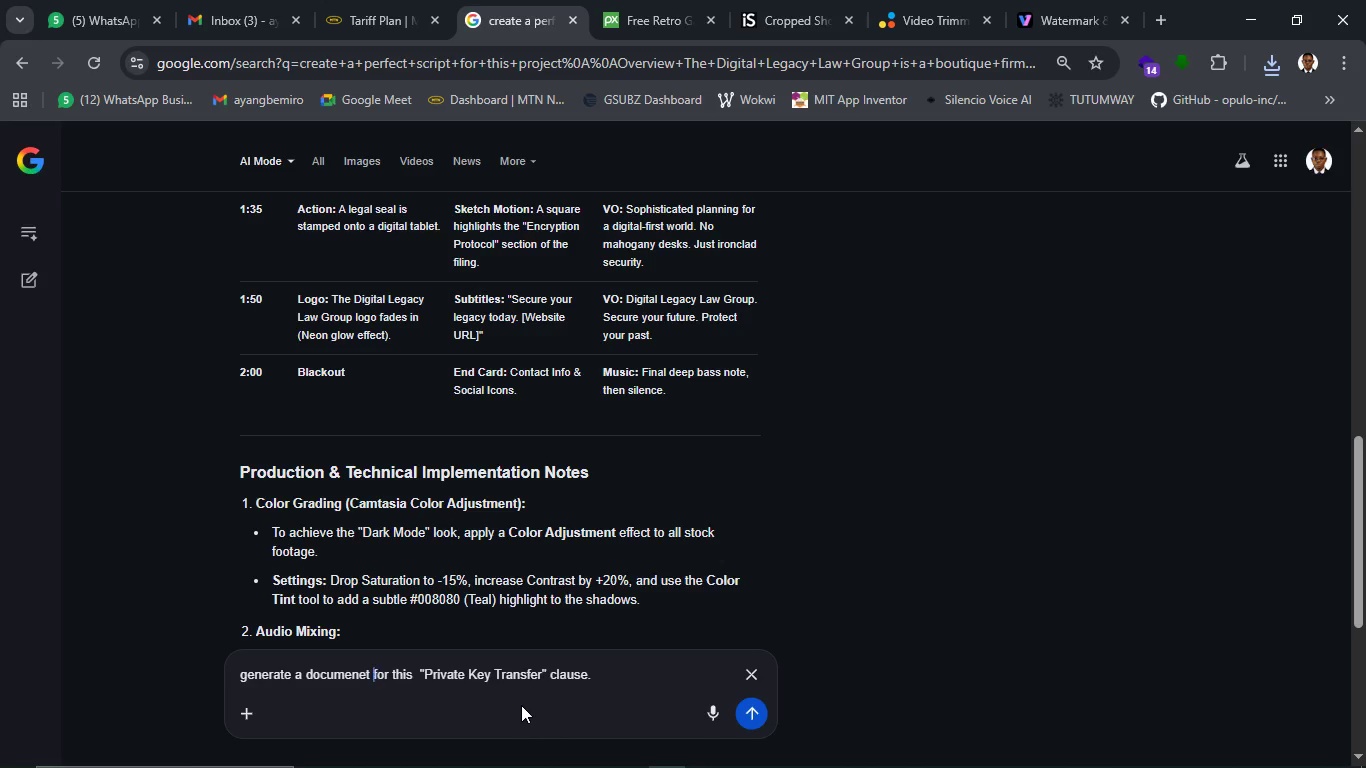 
key(ArrowLeft)
 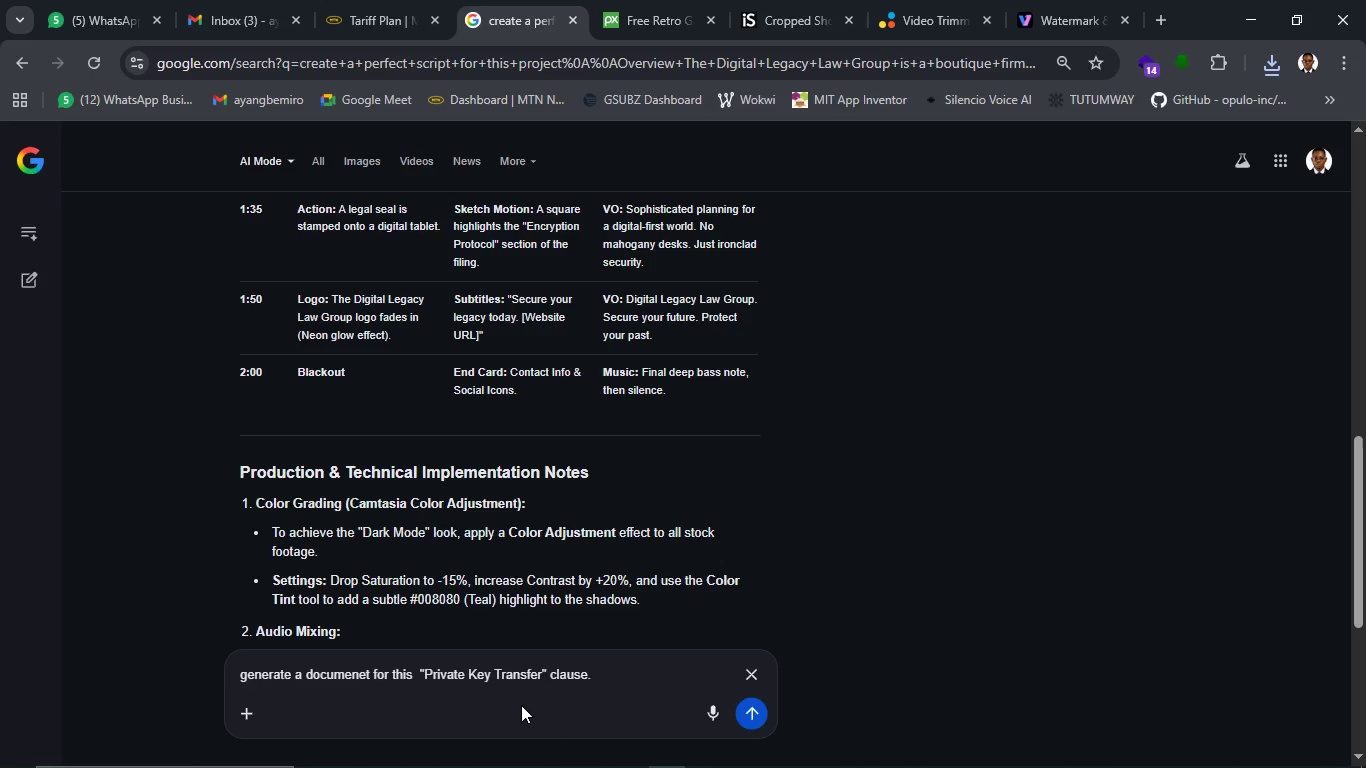 
type(image )
 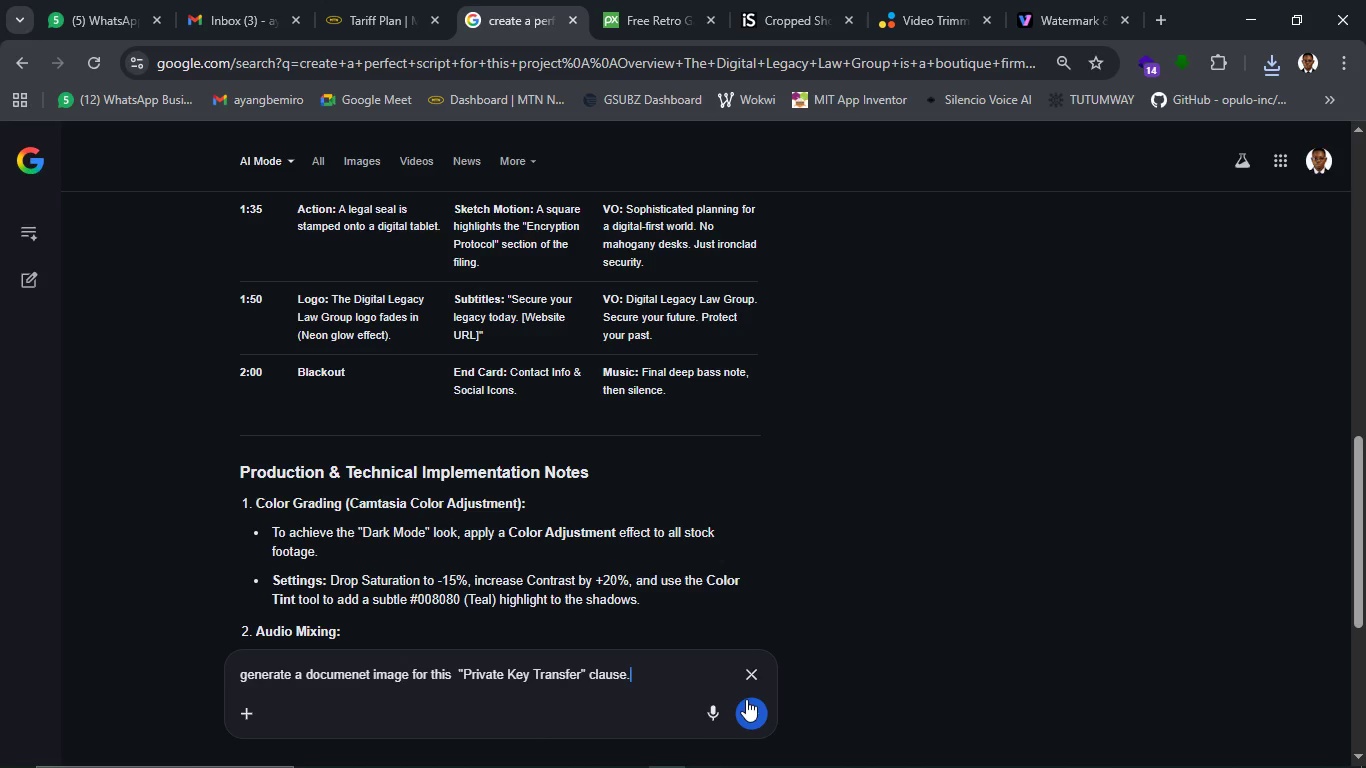 
type( with the transfer clause part clealy visible)
 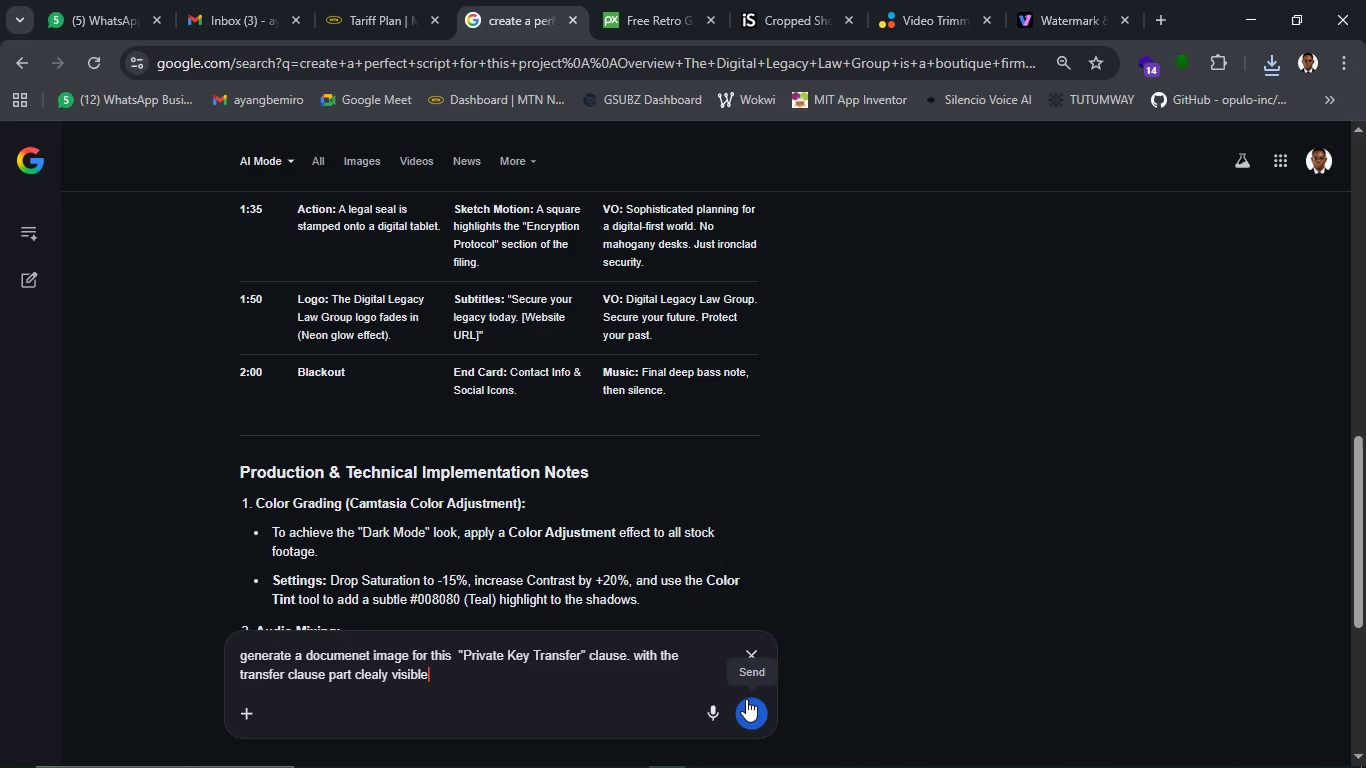 
key(Enter)
 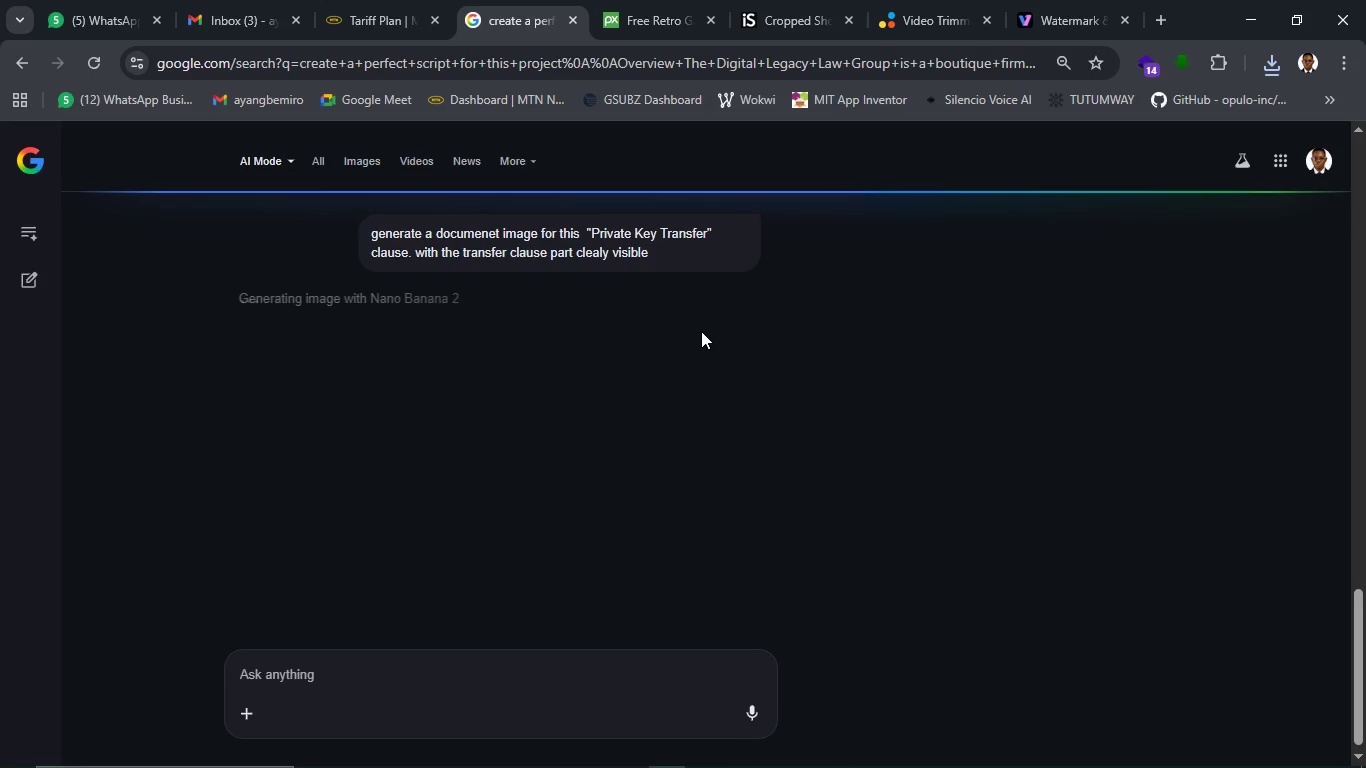 
scroll: coordinate [678, 377], scroll_direction: up, amount: 7.0
 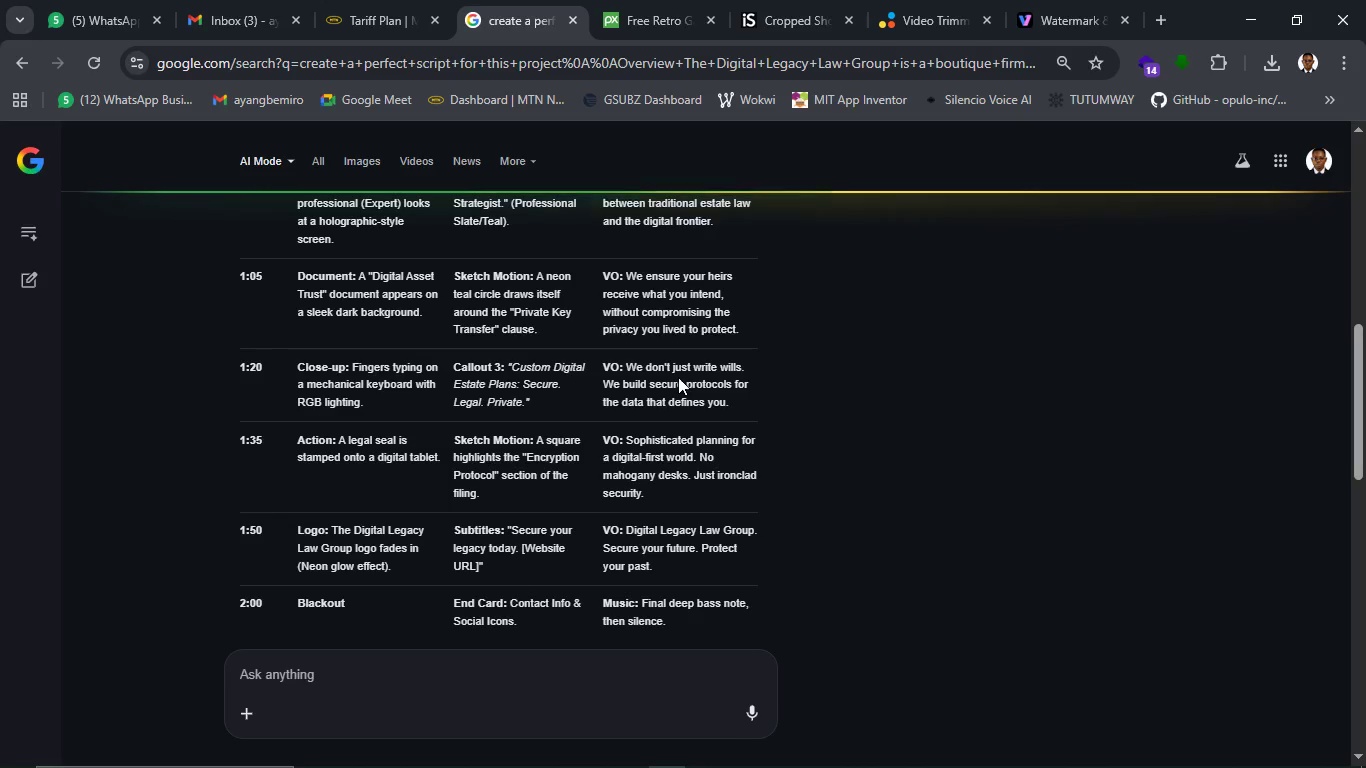 
wait(15.55)
 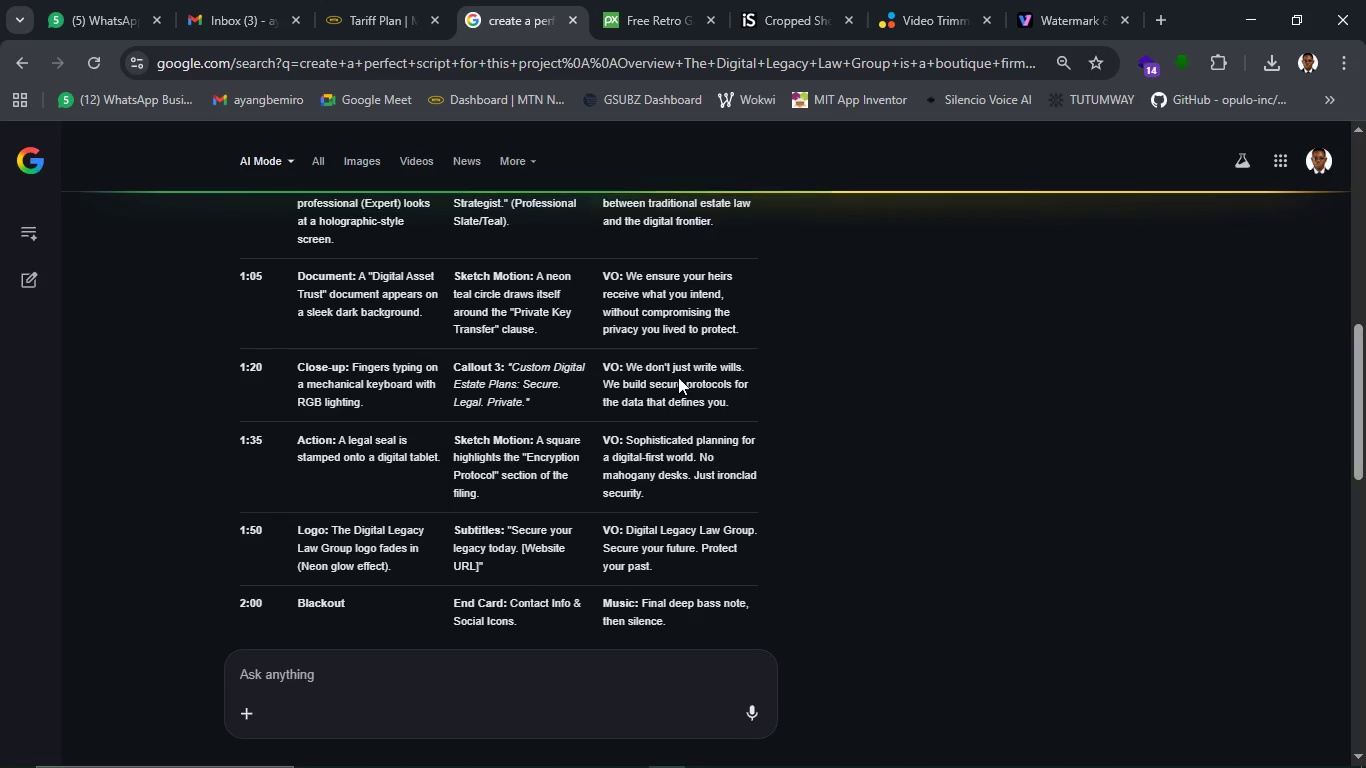 
scroll: coordinate [678, 405], scroll_direction: down, amount: 7.0
 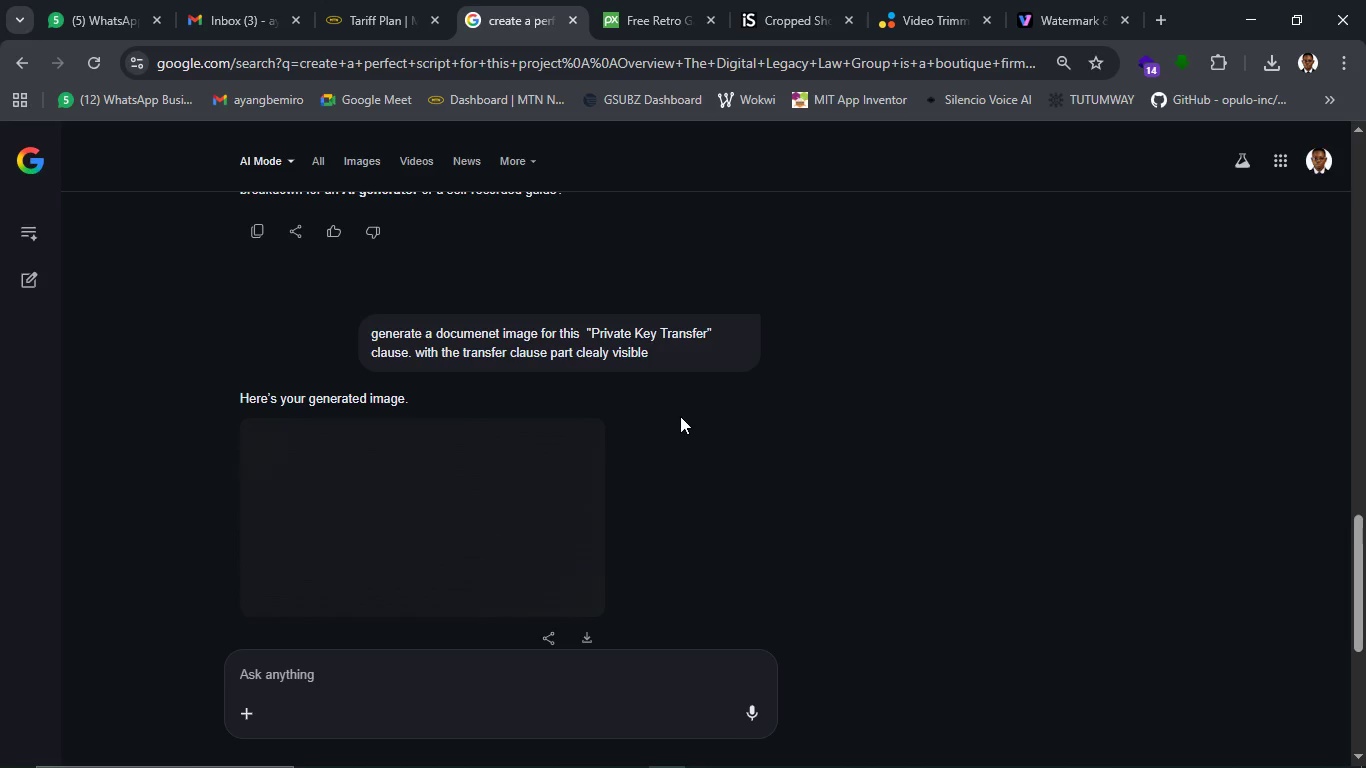 
wait(16.89)
 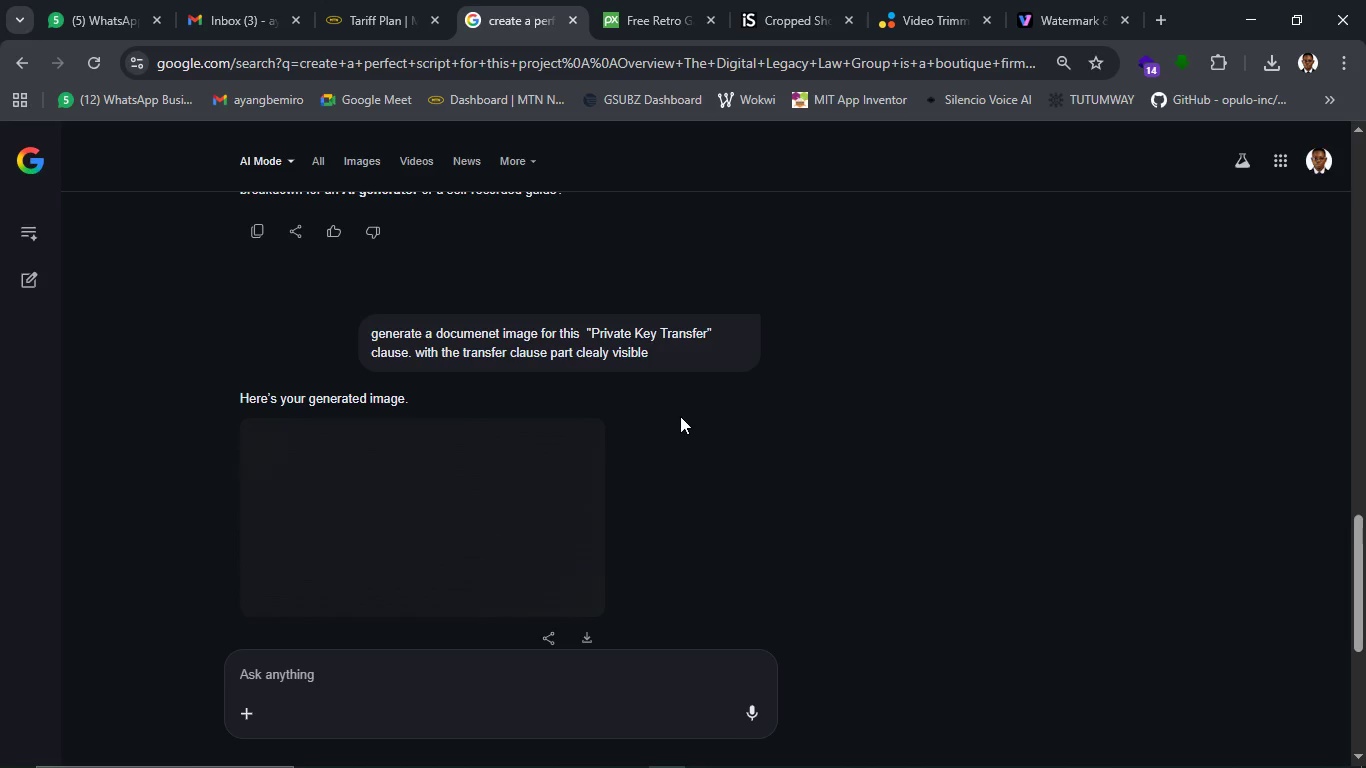 
left_click([519, 762])